 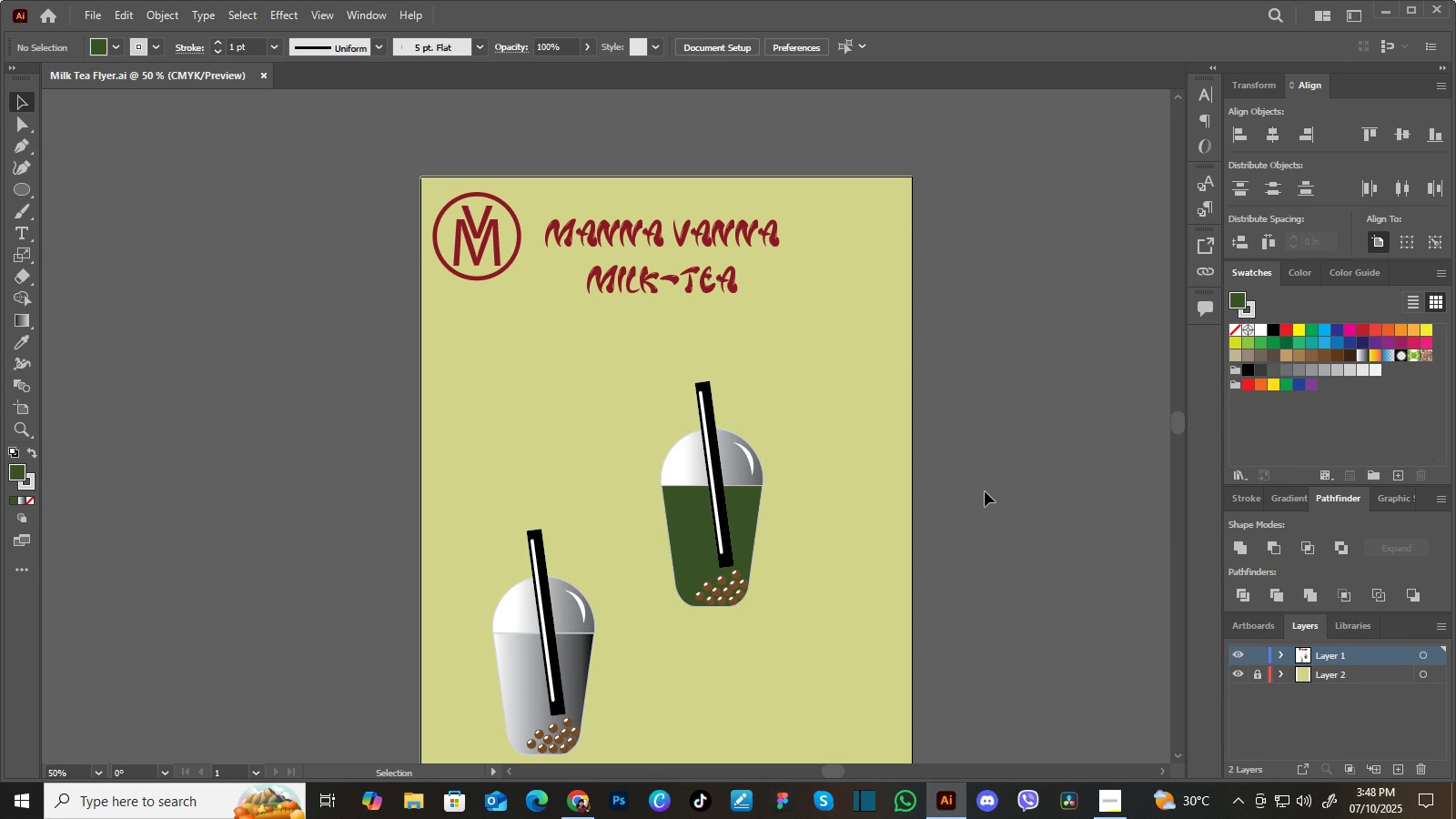 
left_click([695, 511])
 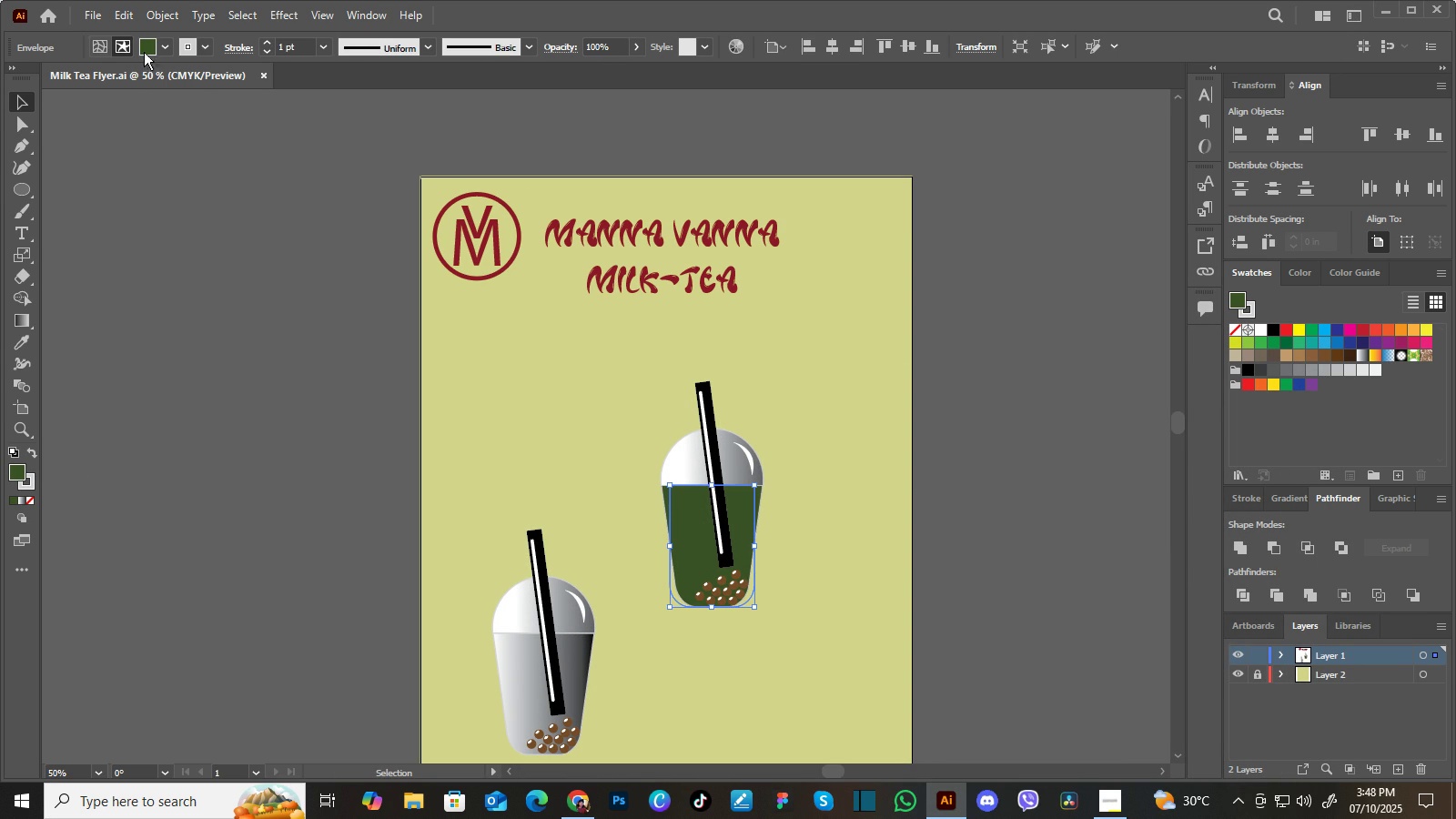 
left_click([166, 42])
 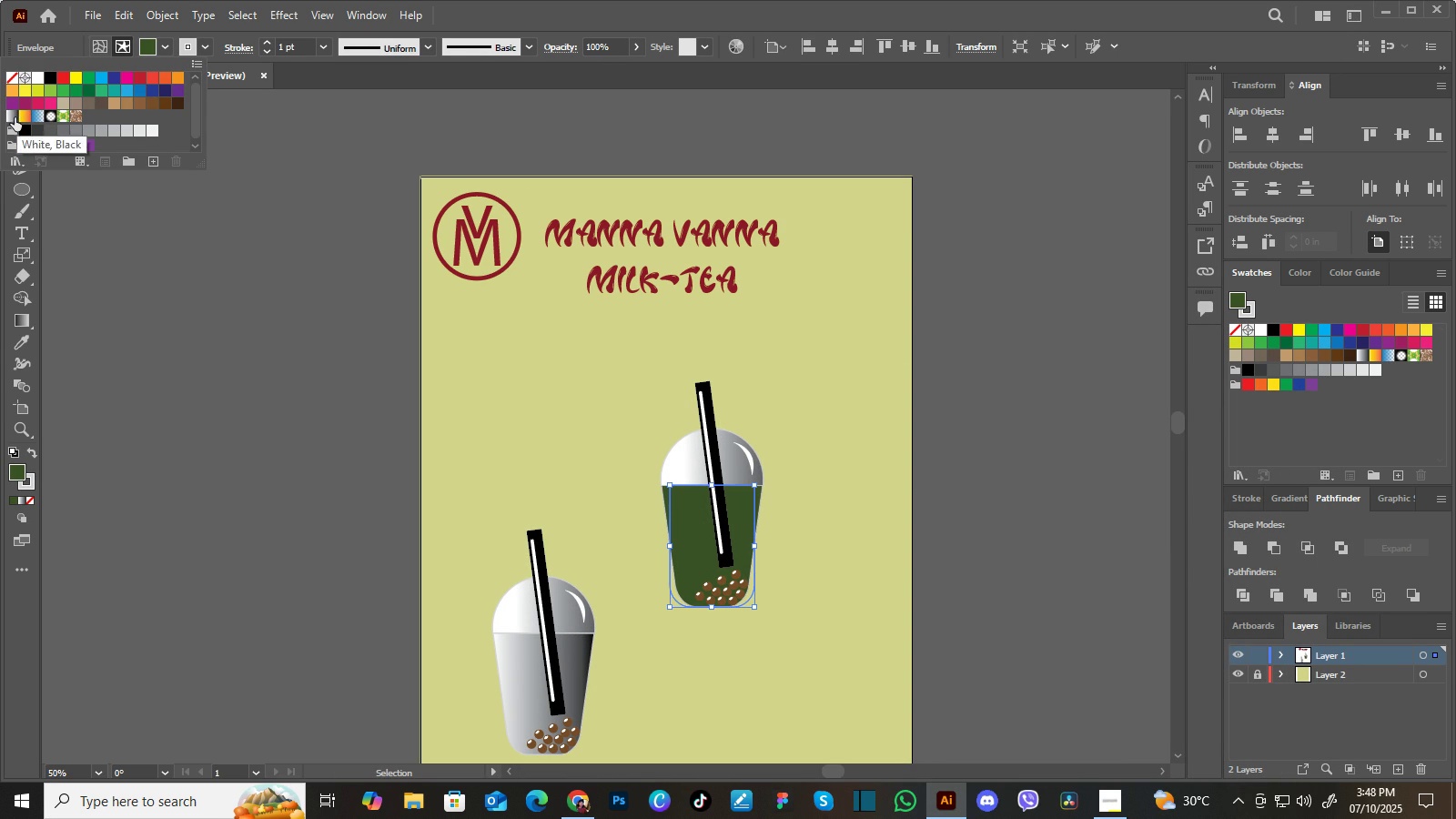 
left_click([13, 116])
 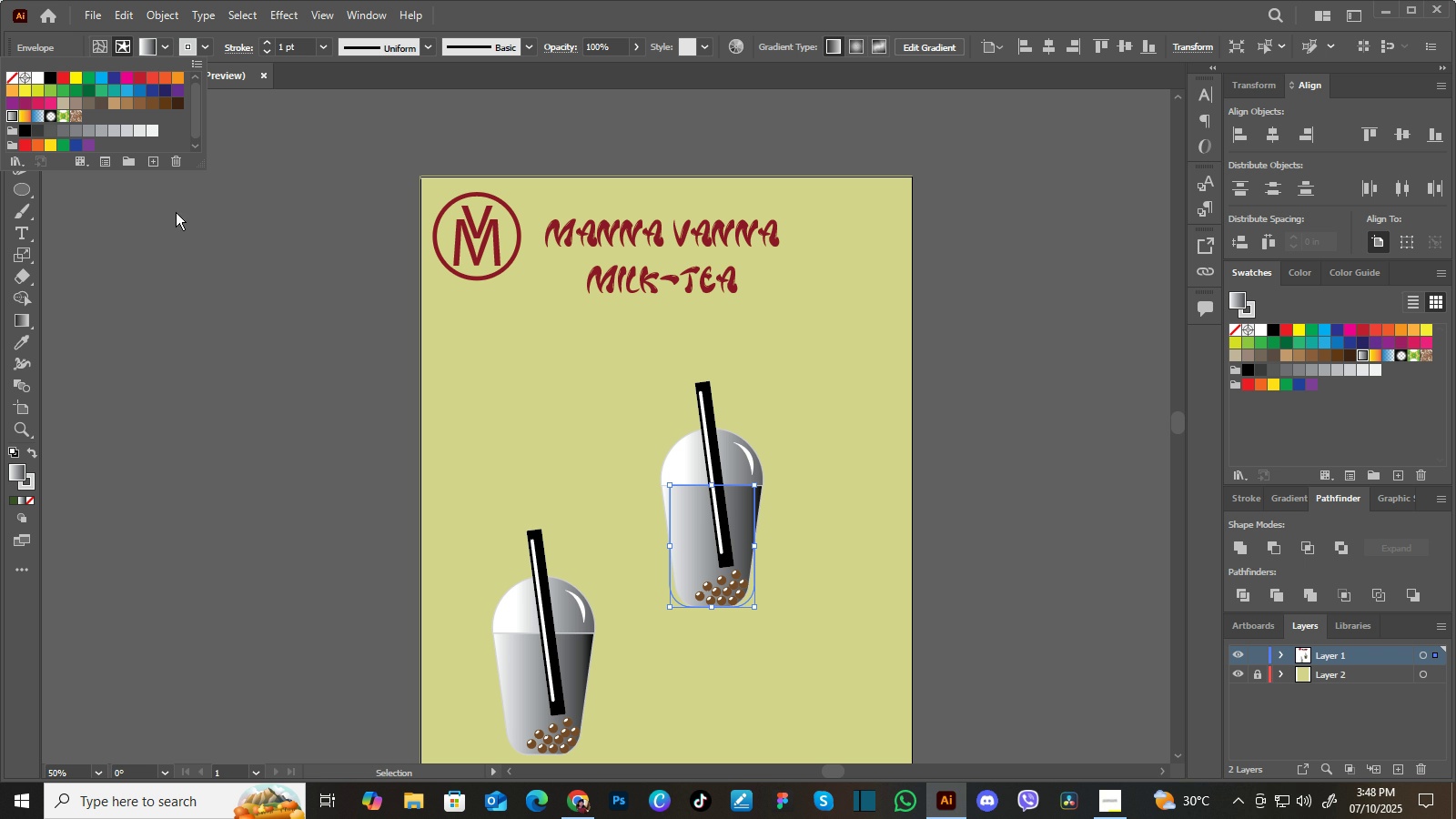 
wait(19.69)
 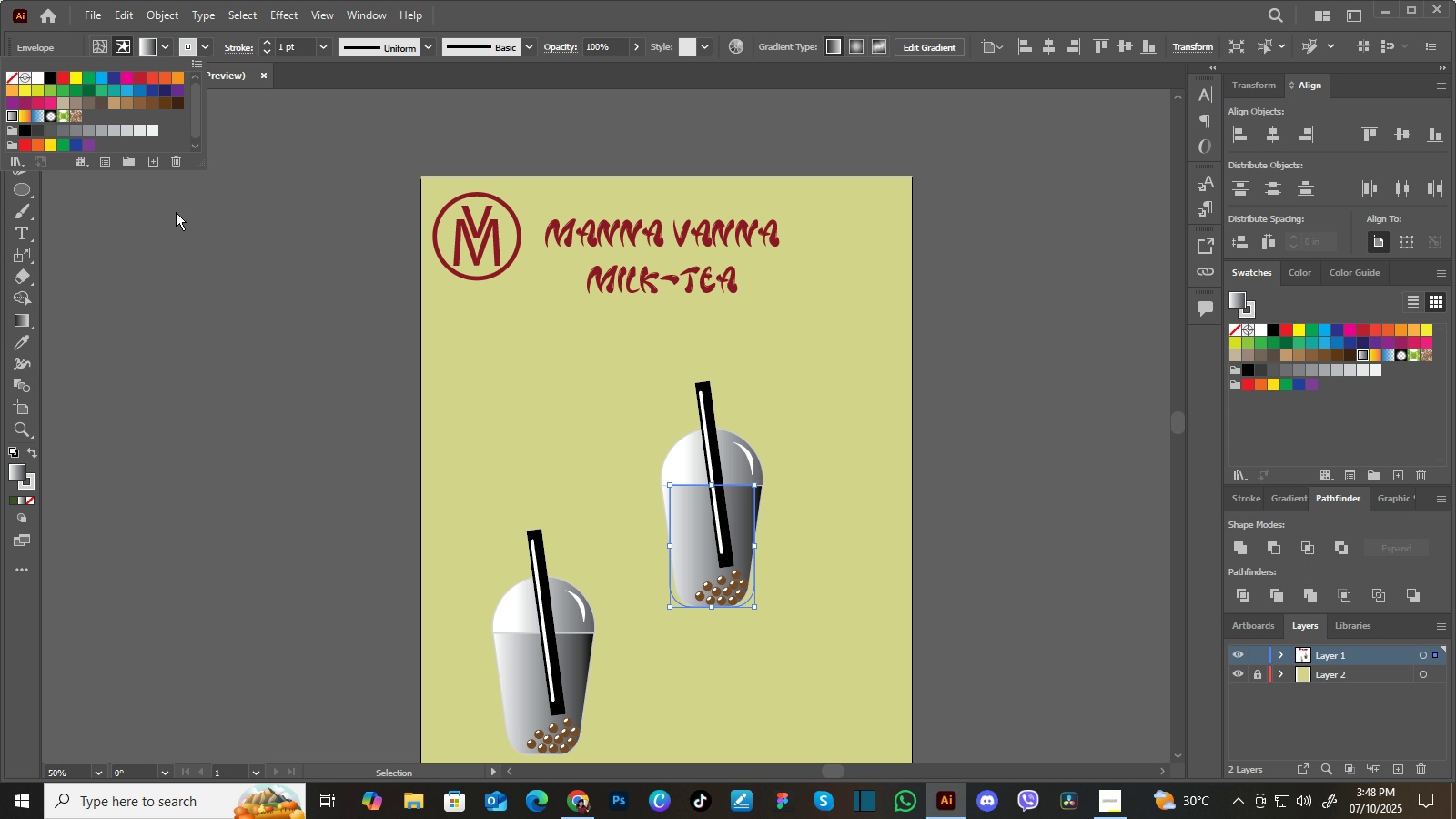 
left_click([13, 116])
 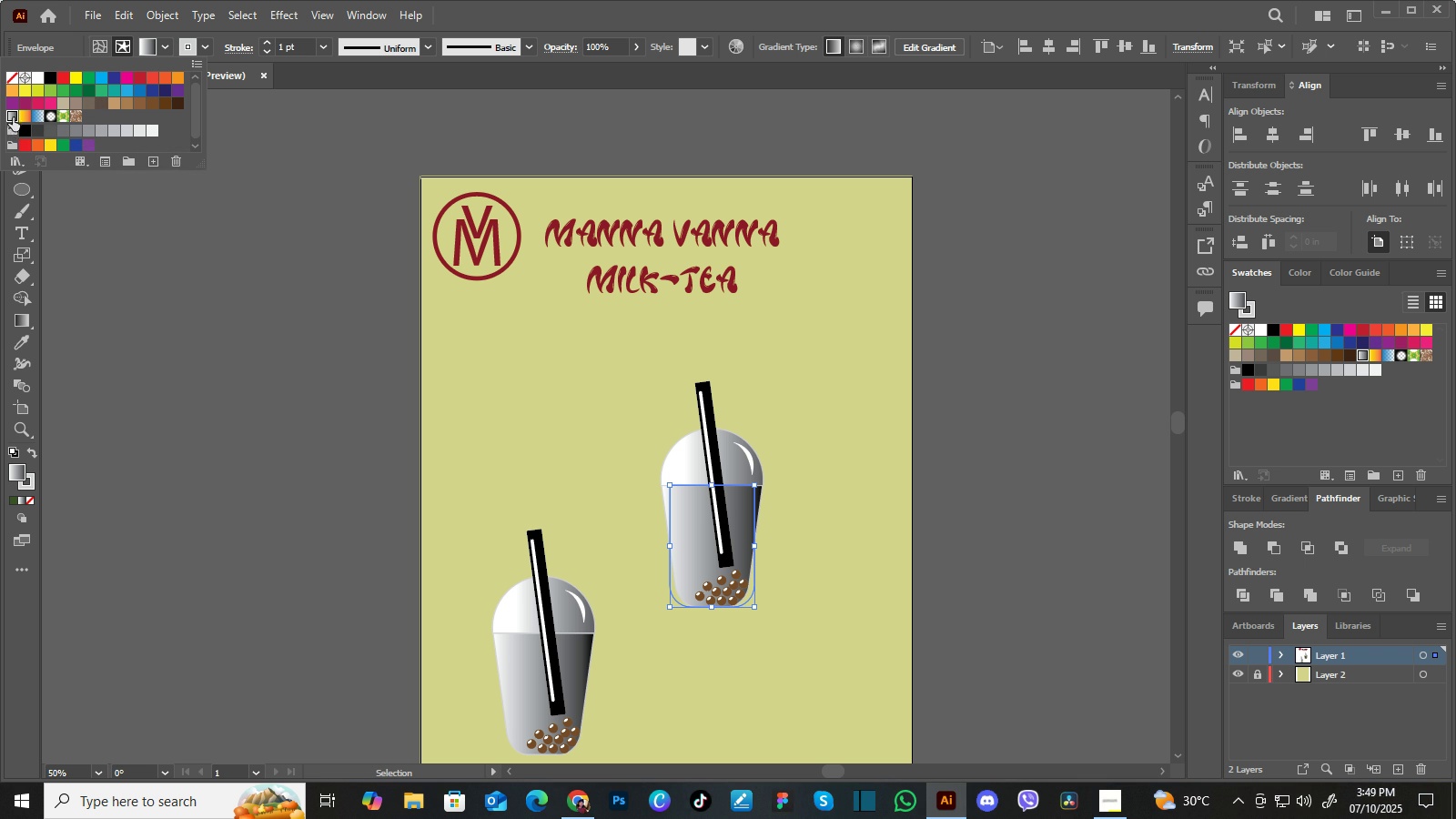 
double_click([13, 116])
 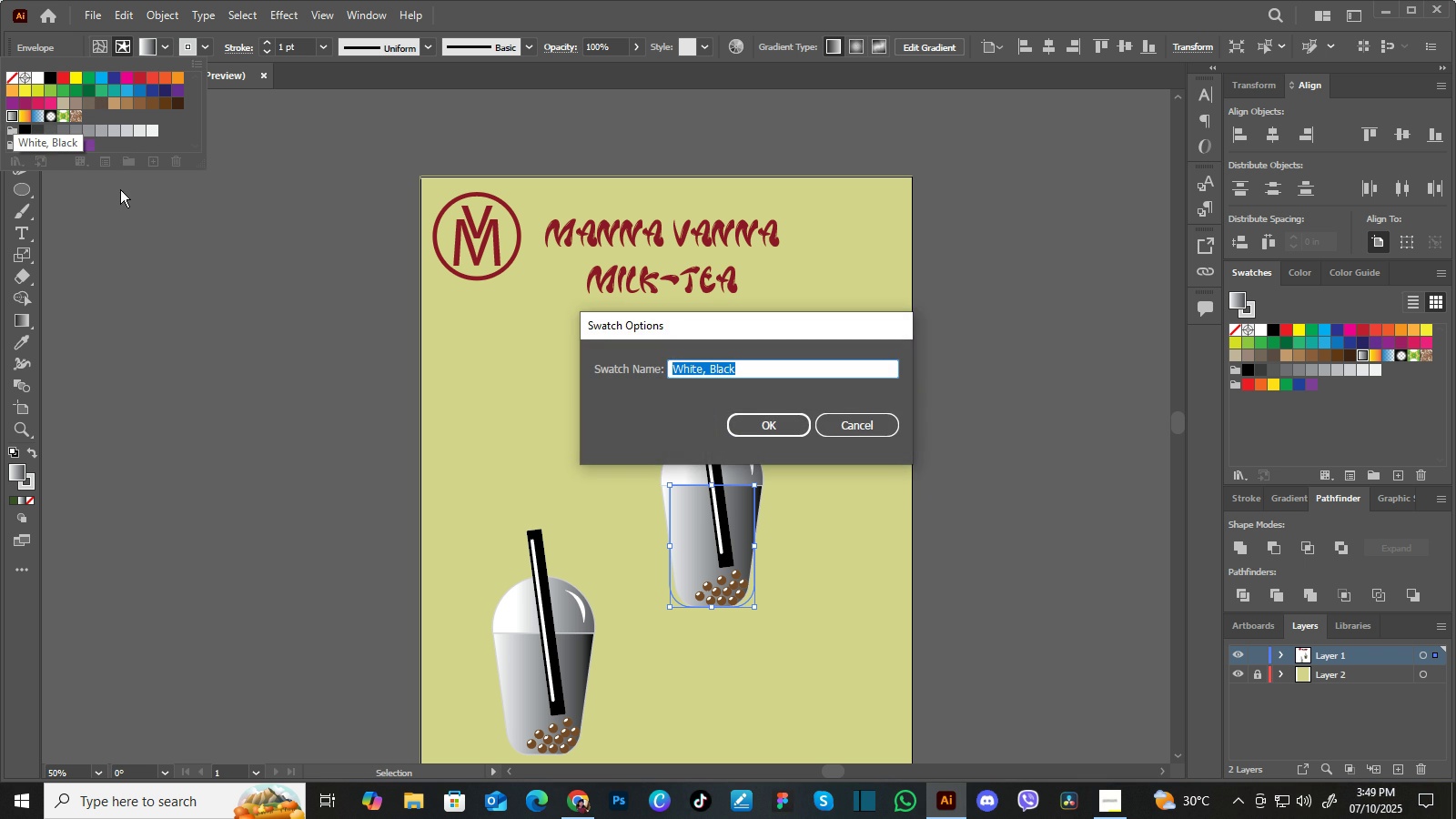 
left_click([209, 203])
 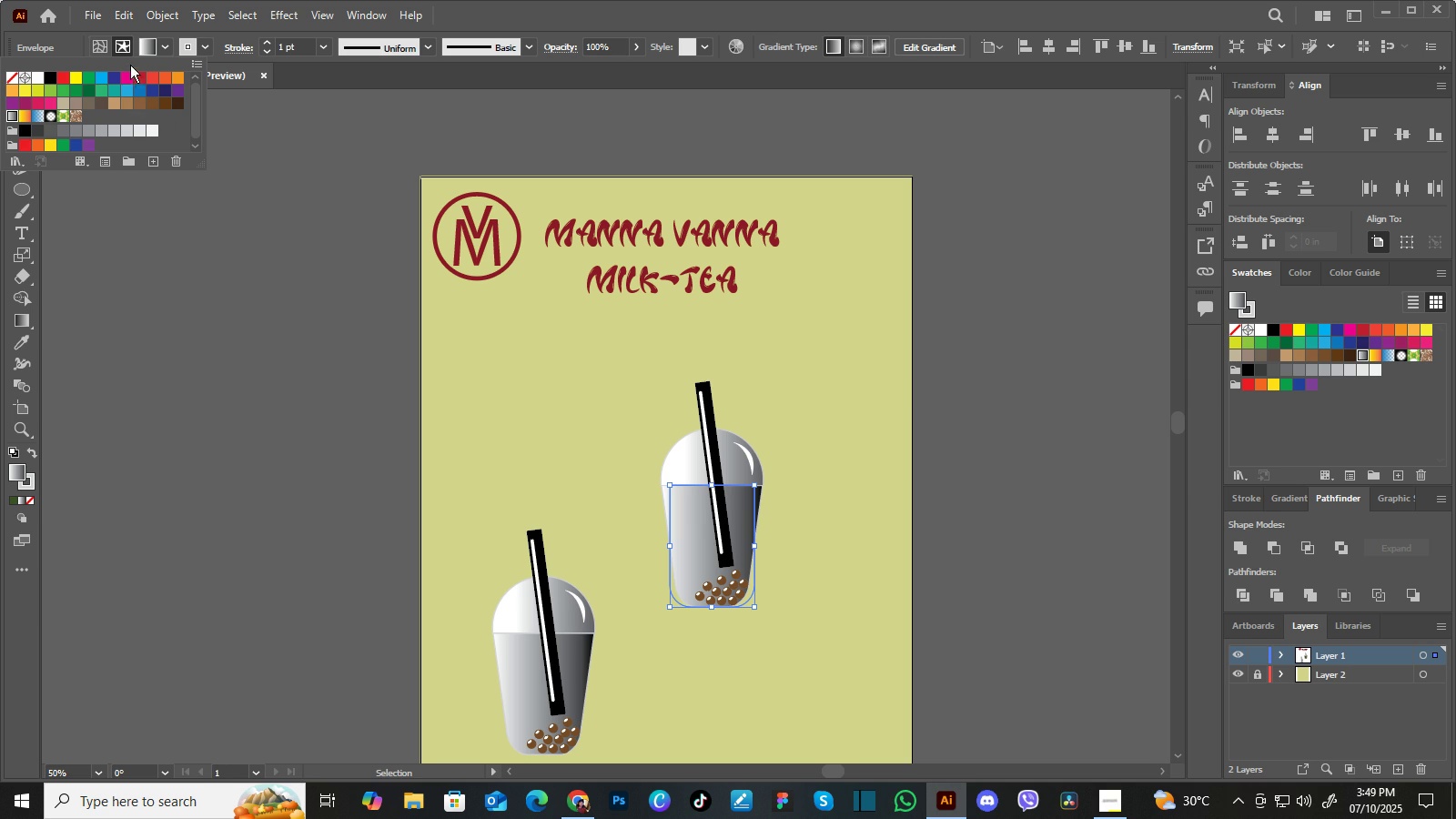 
wait(5.02)
 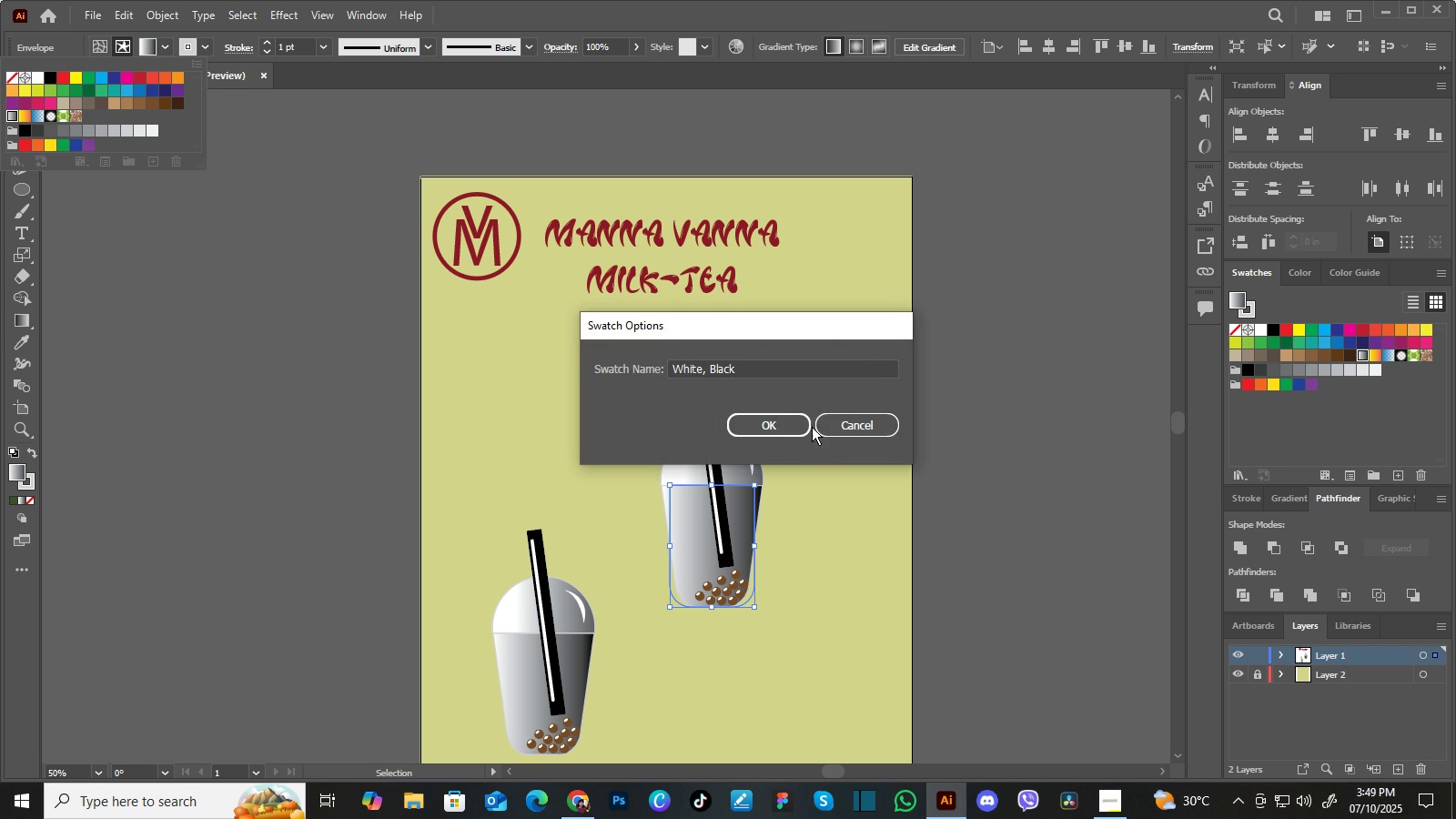 
left_click([147, 45])
 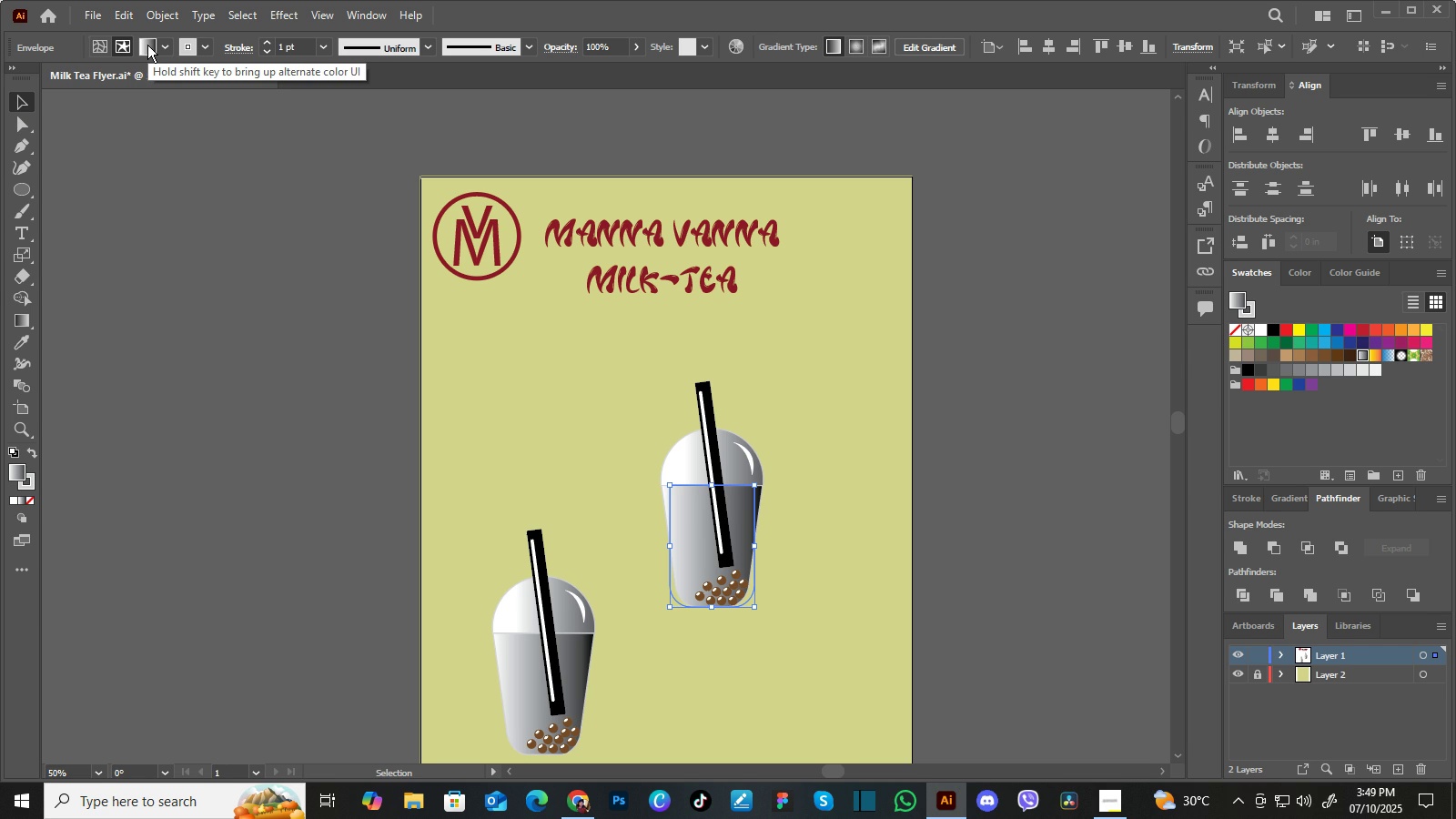 
wait(5.51)
 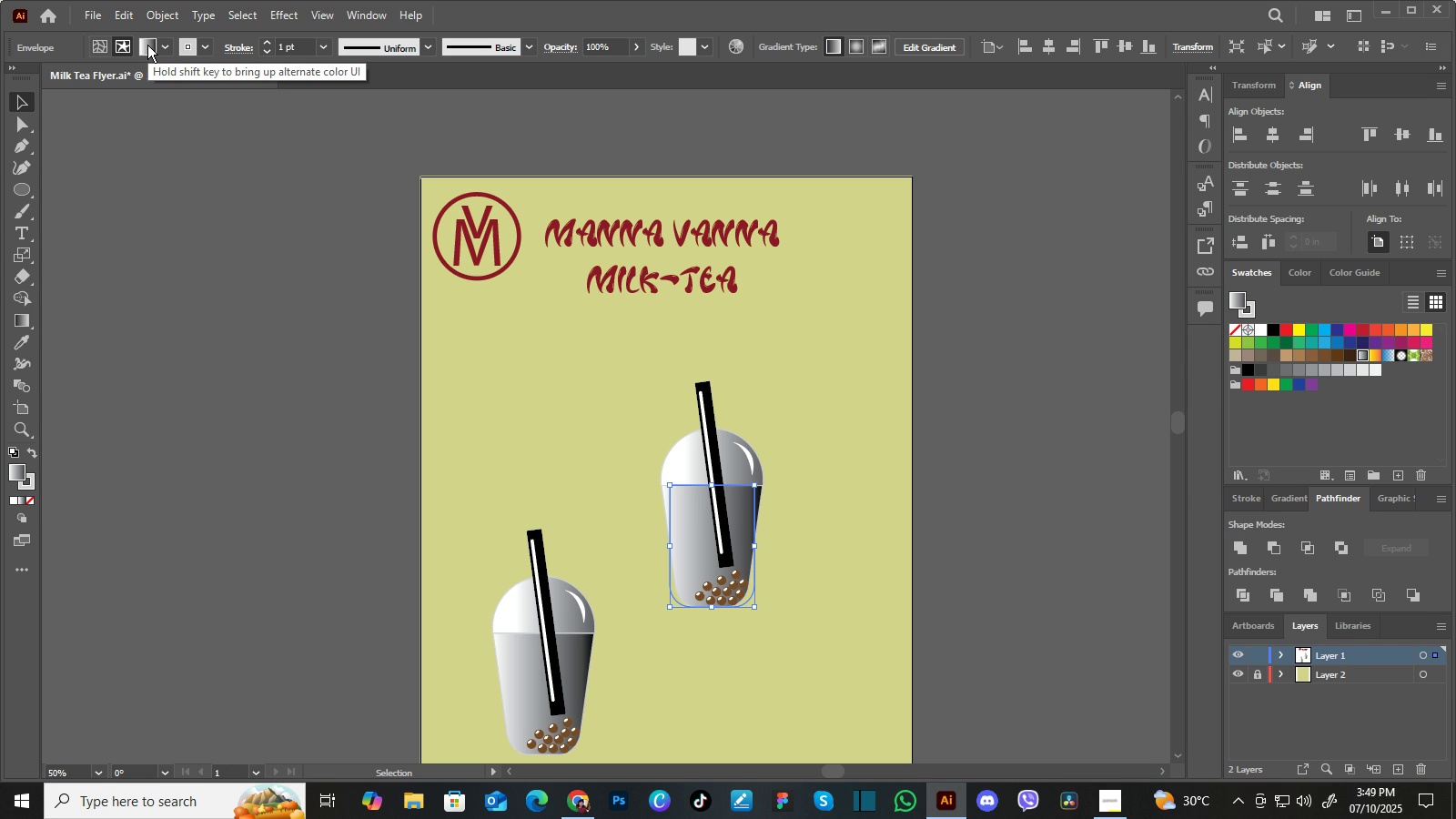 
double_click([147, 45])